 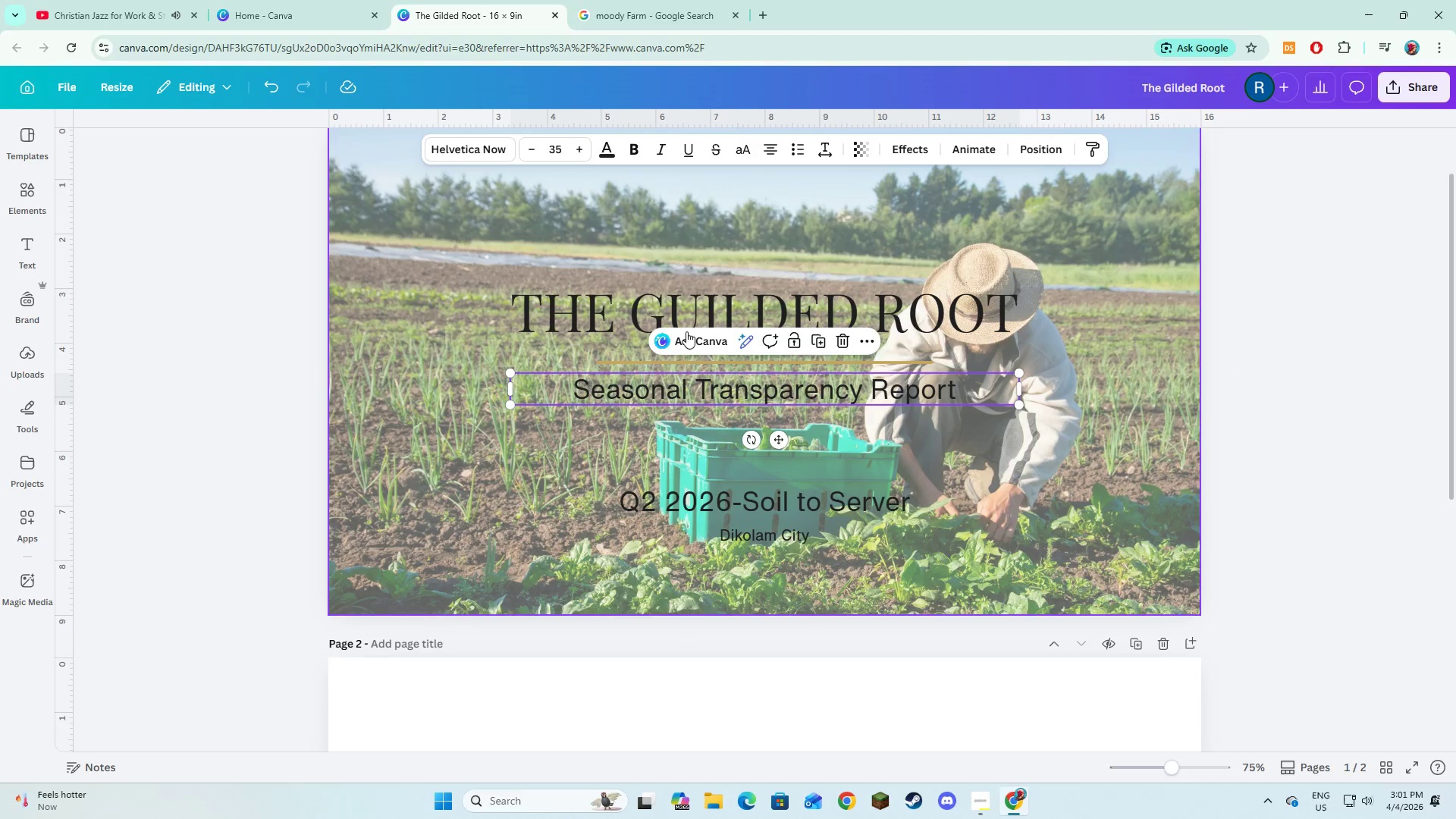 
left_click([682, 519])
 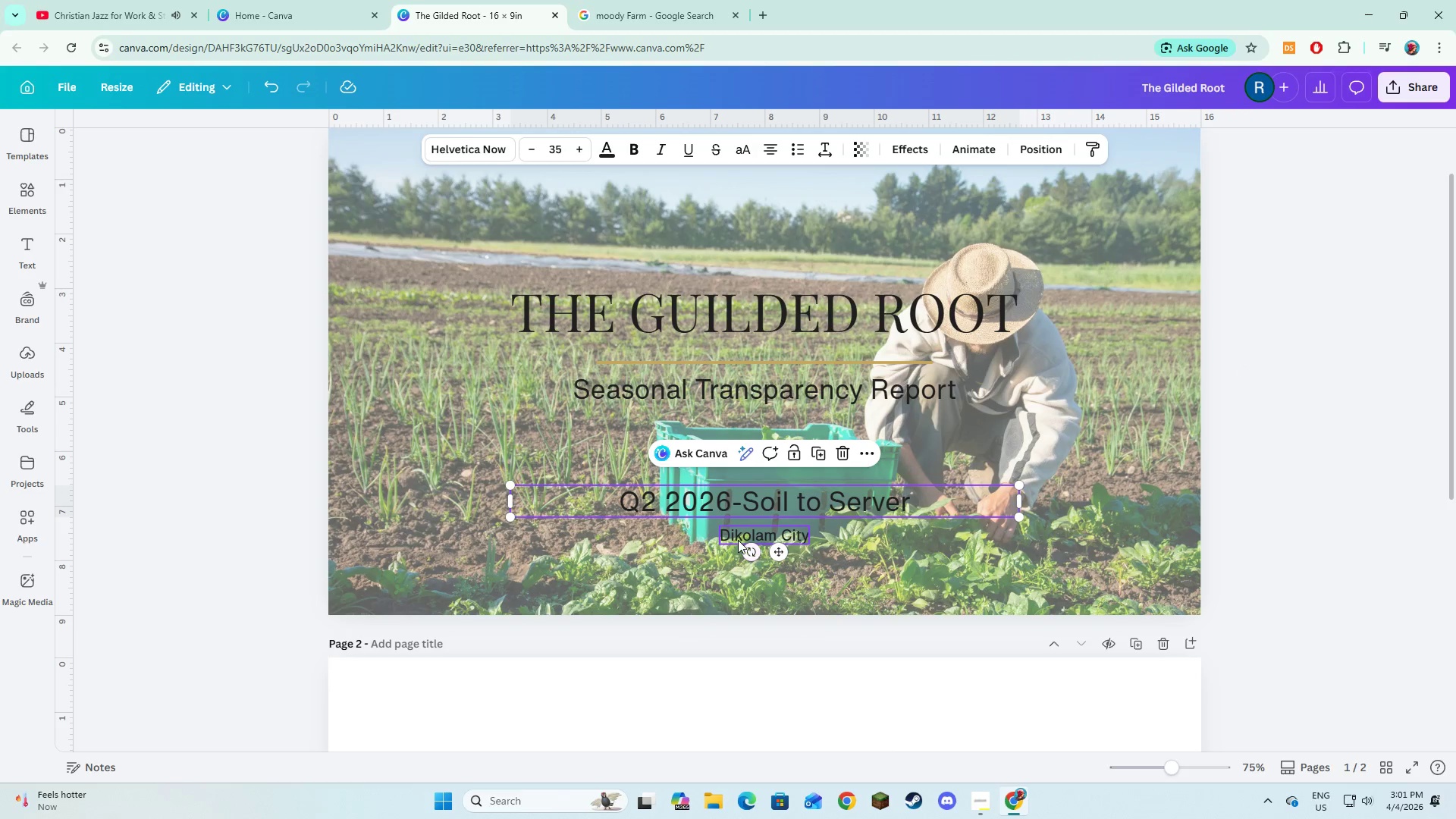 
left_click([549, 610])
 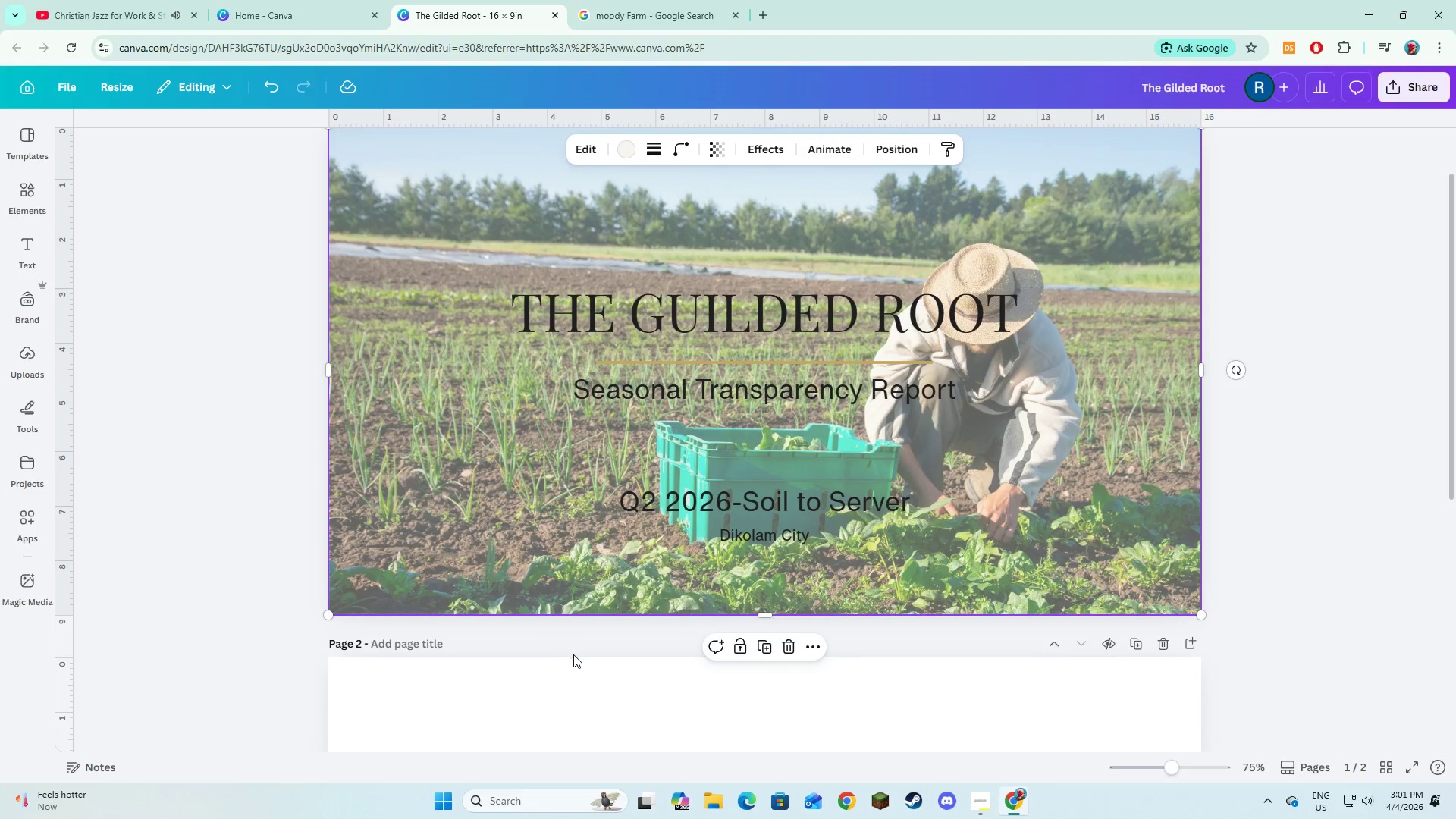 
left_click([578, 625])
 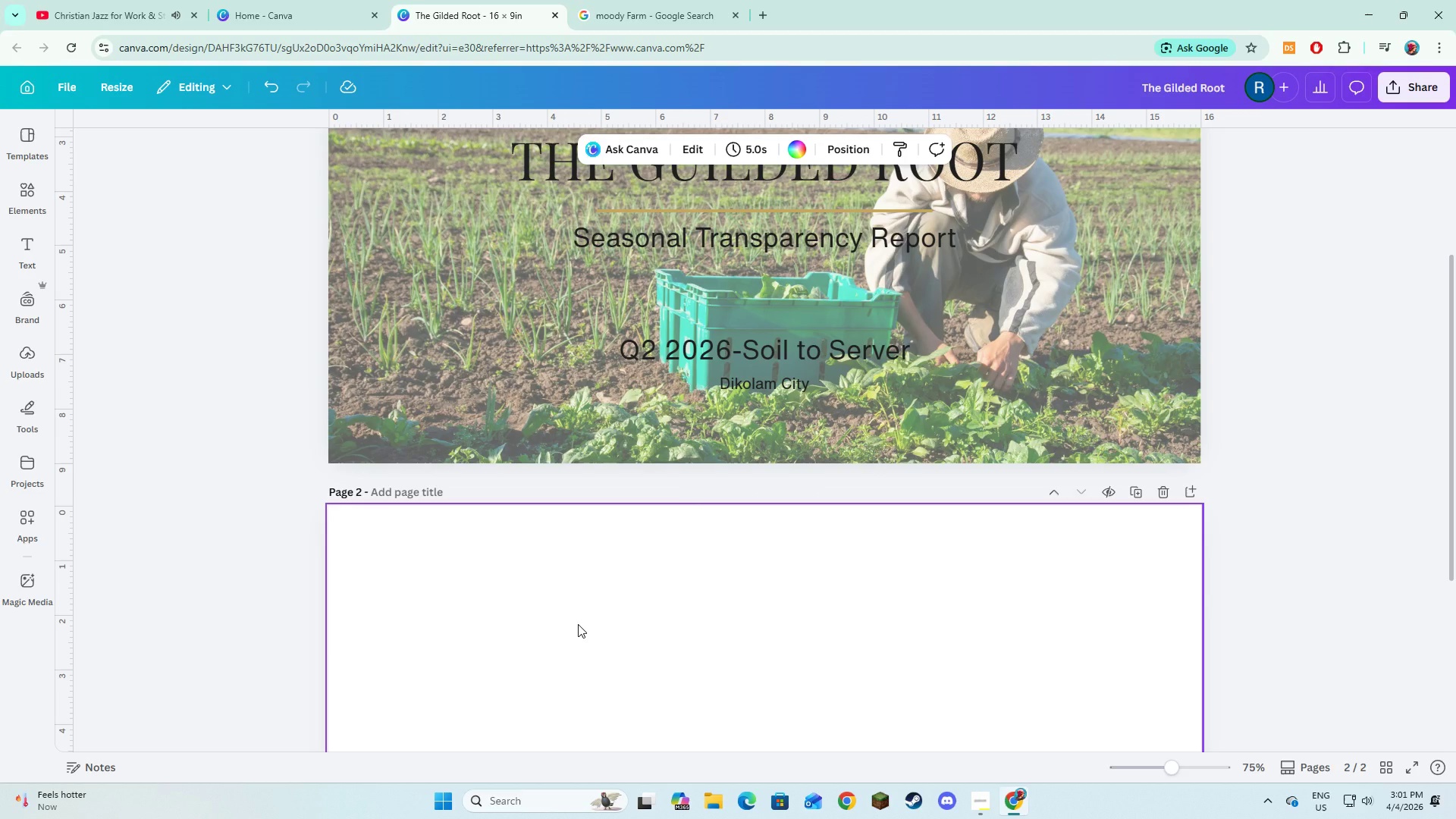 
scroll: coordinate [573, 654], scroll_direction: down, amount: 2.0
 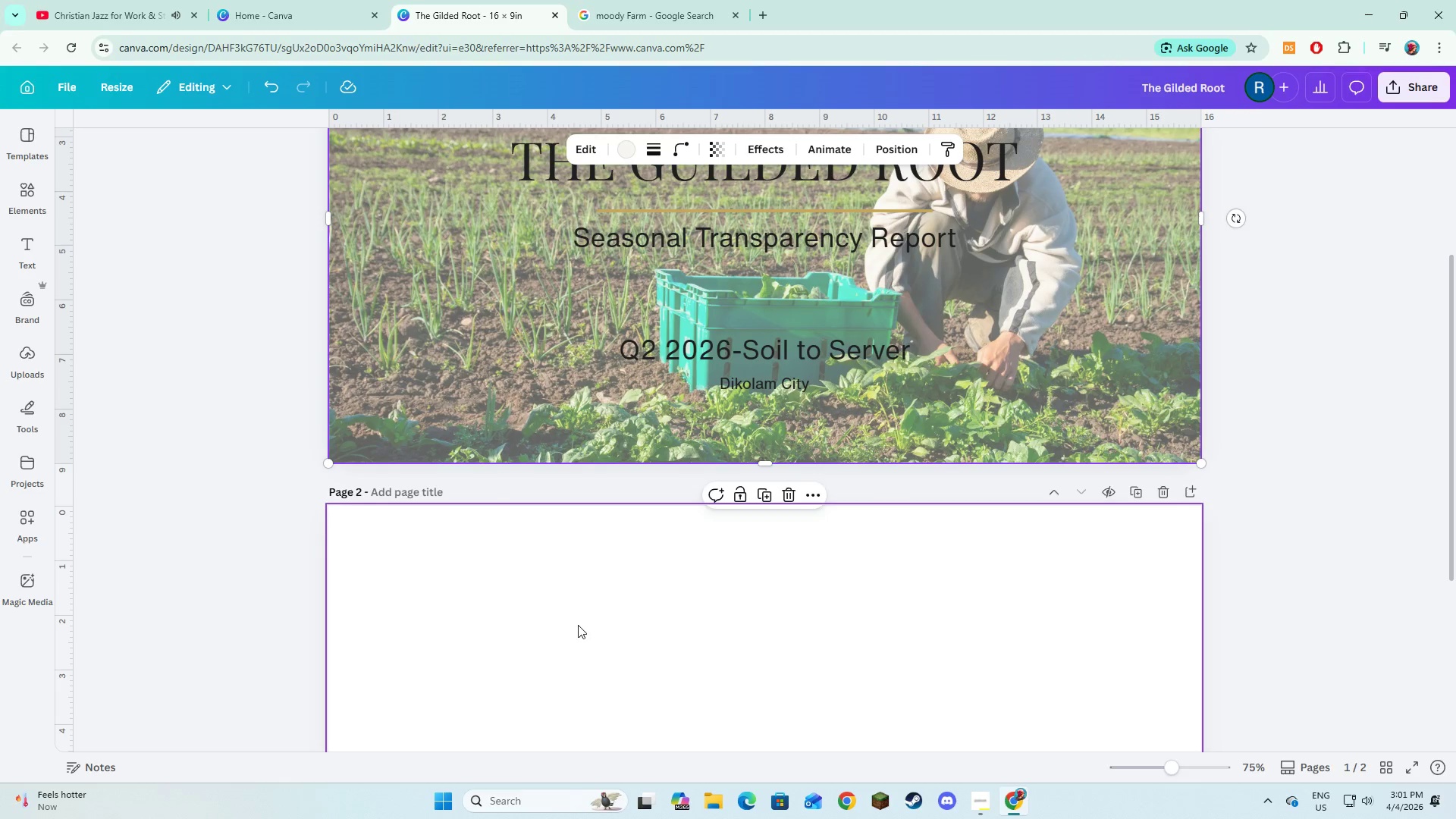 
wait(10.11)
 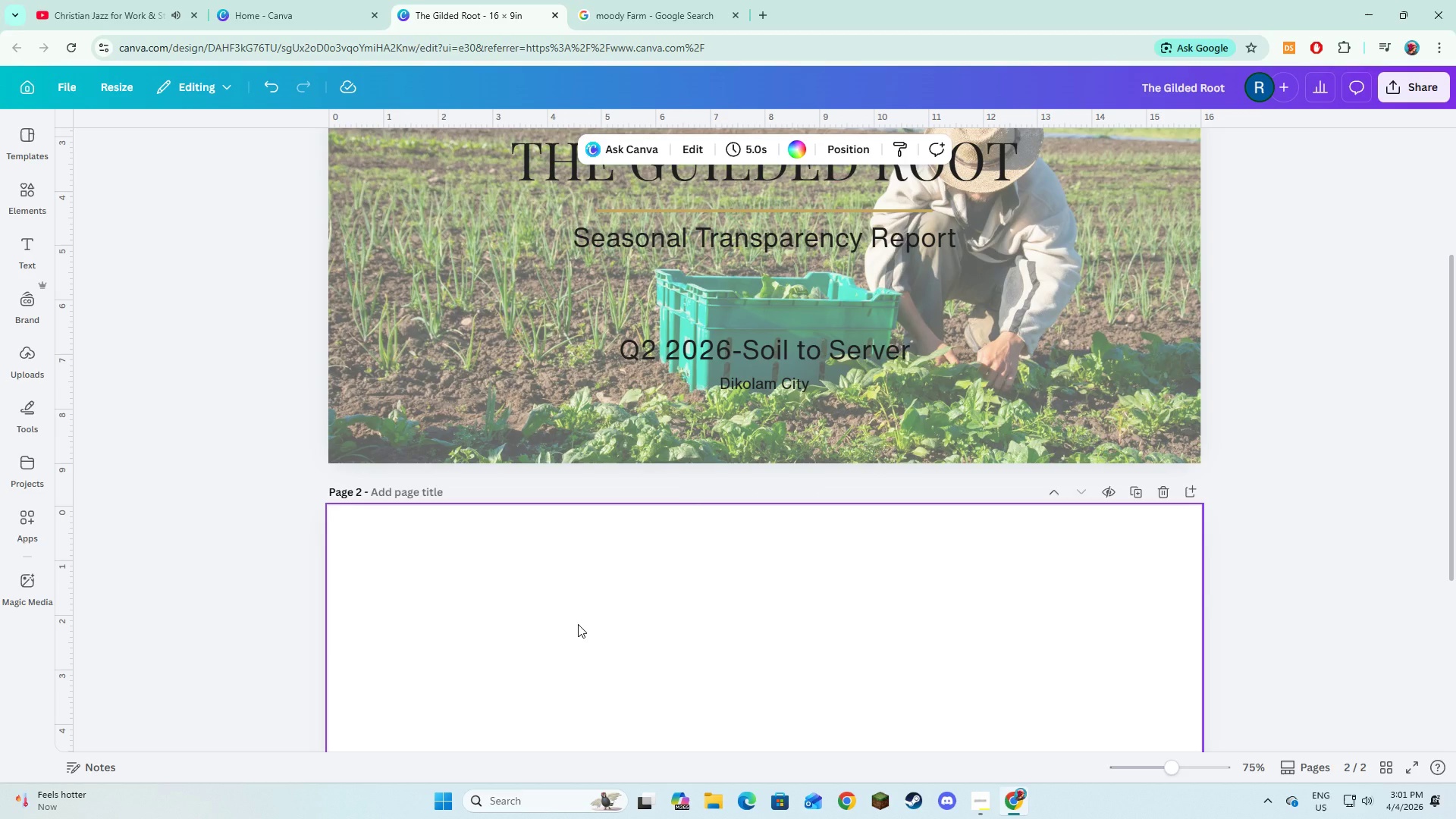 
left_click([794, 149])
 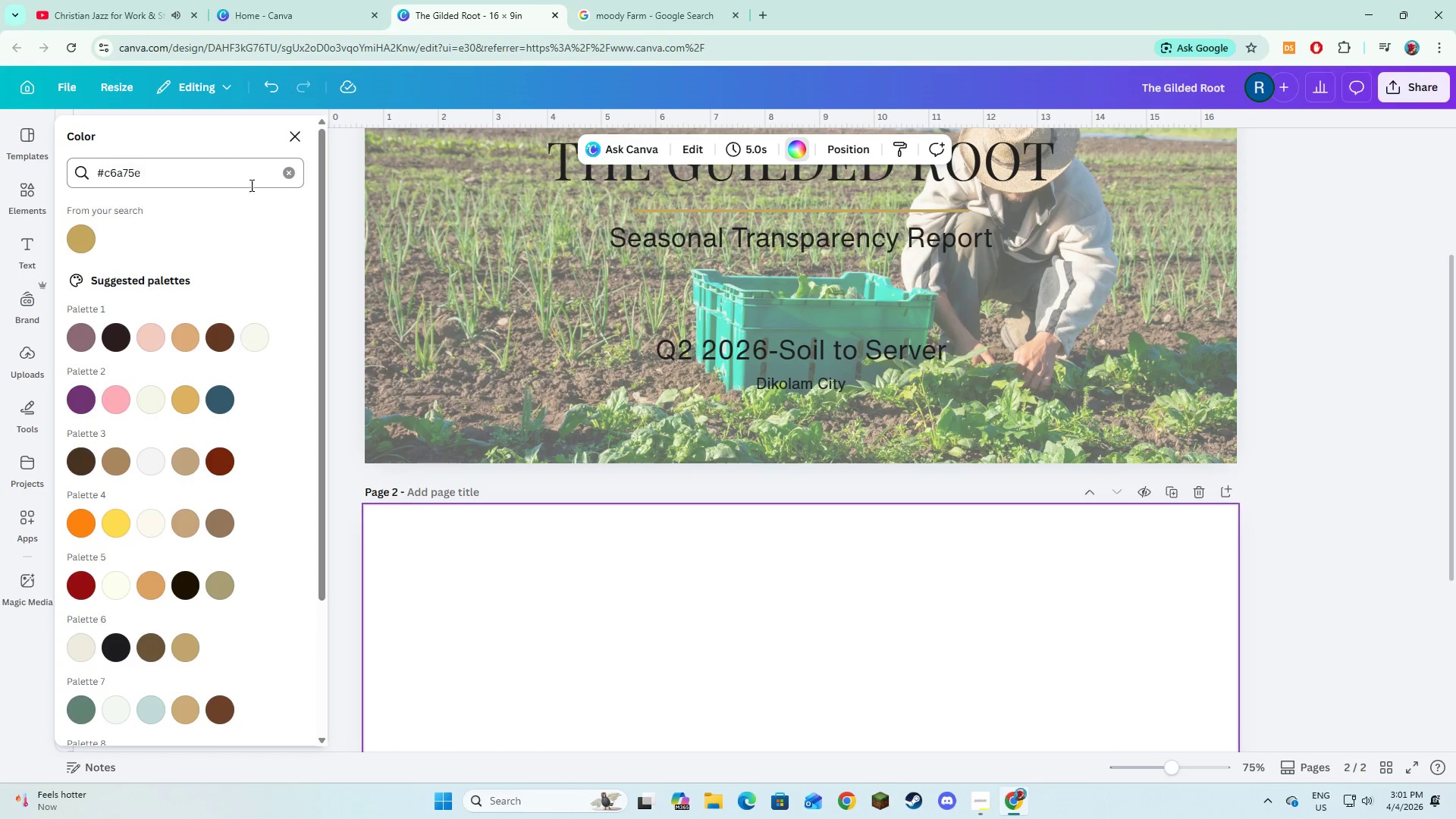 
left_click([294, 177])
 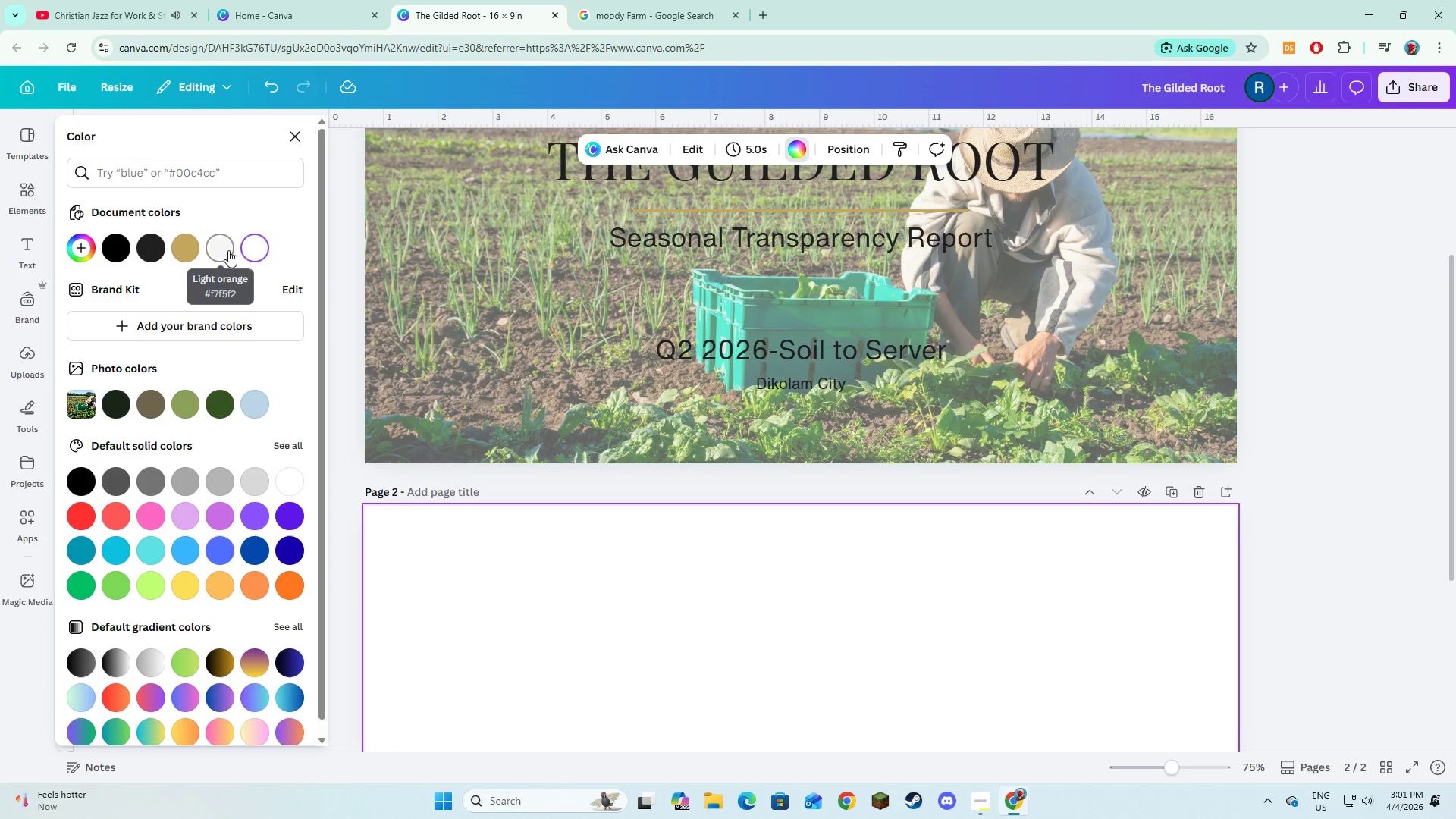 
left_click([227, 251])
 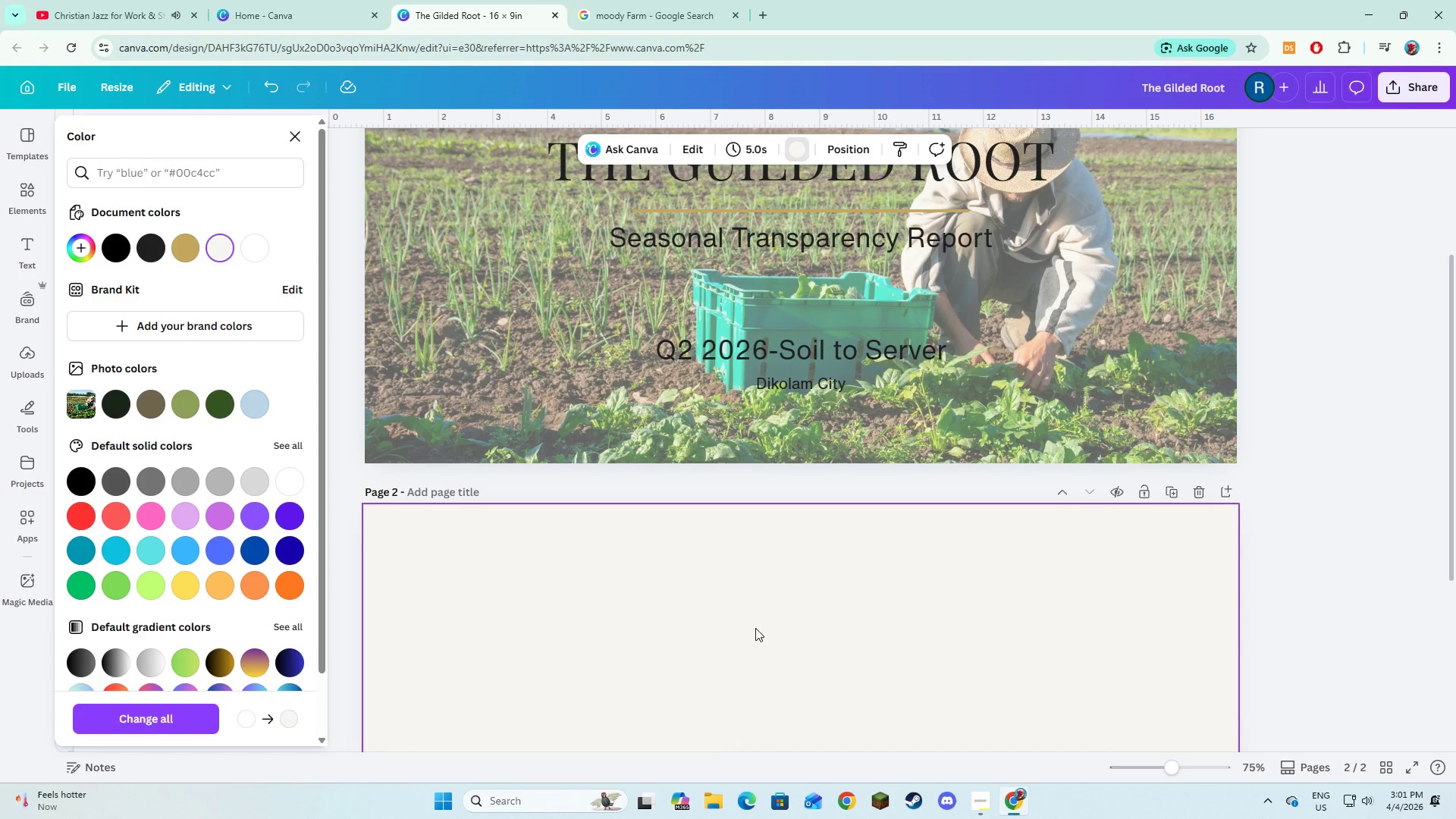 
left_click([755, 628])
 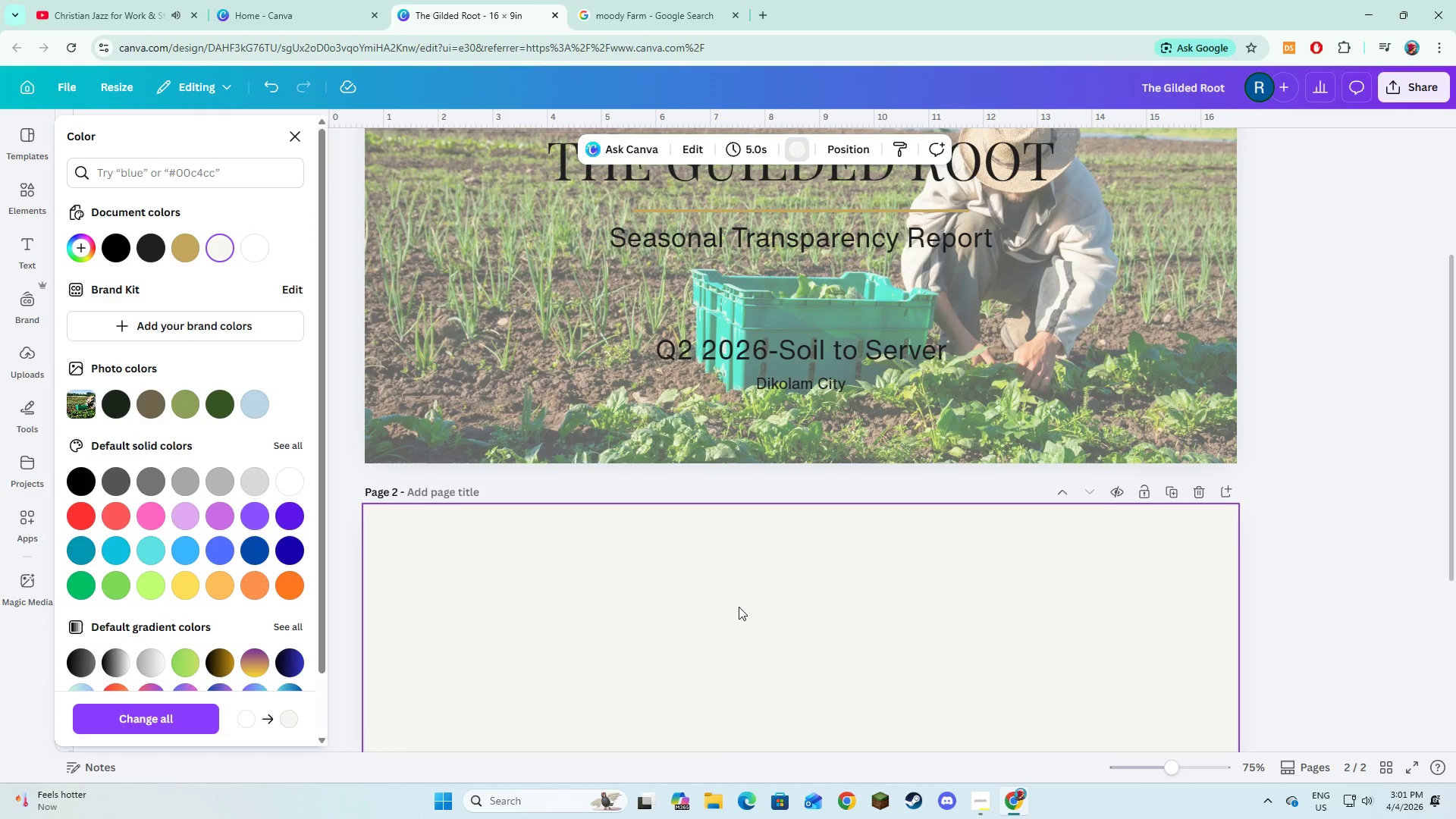 
wait(19.58)
 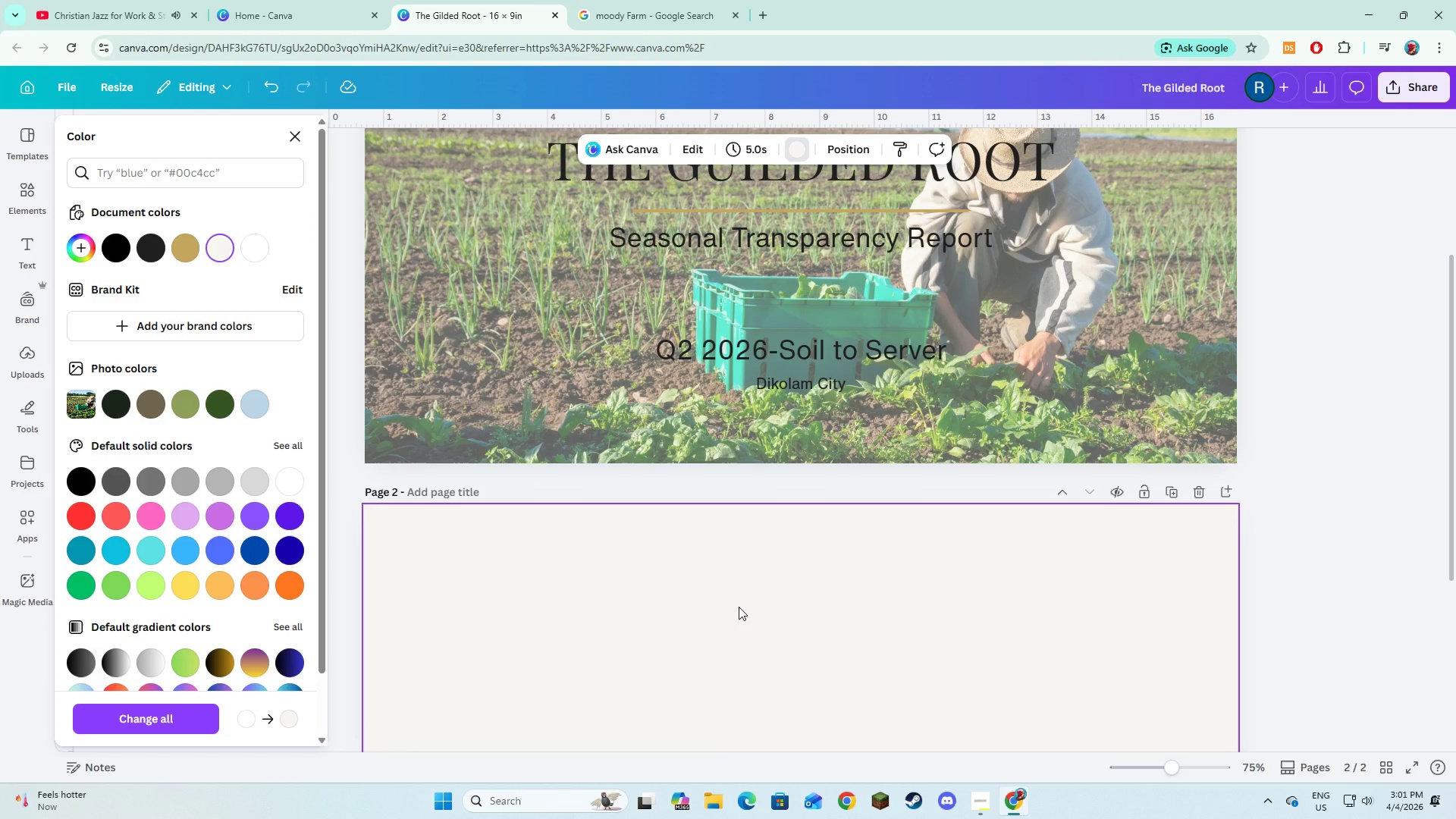 
left_click([699, 620])
 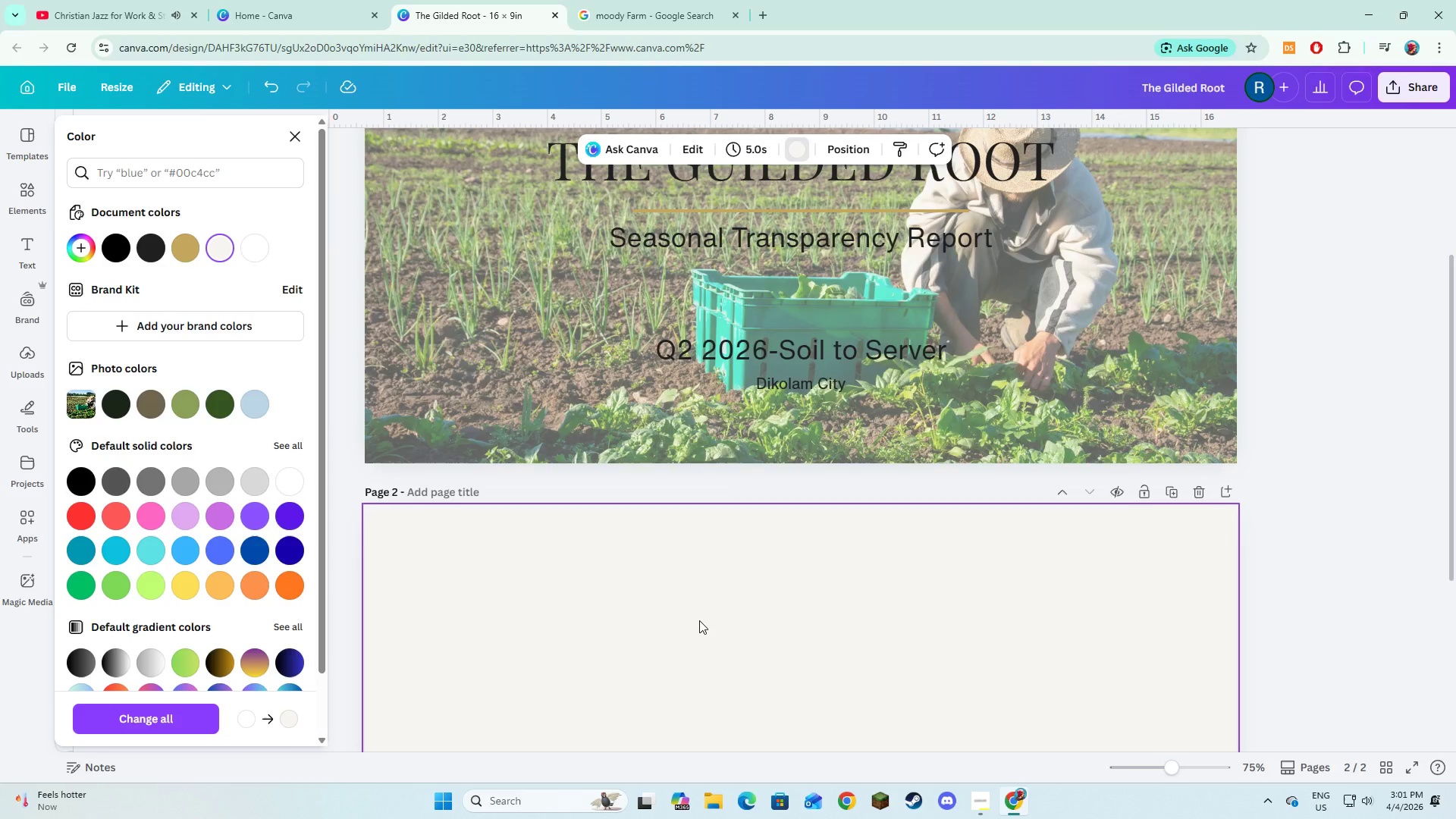 
key(Alt+AltLeft)
 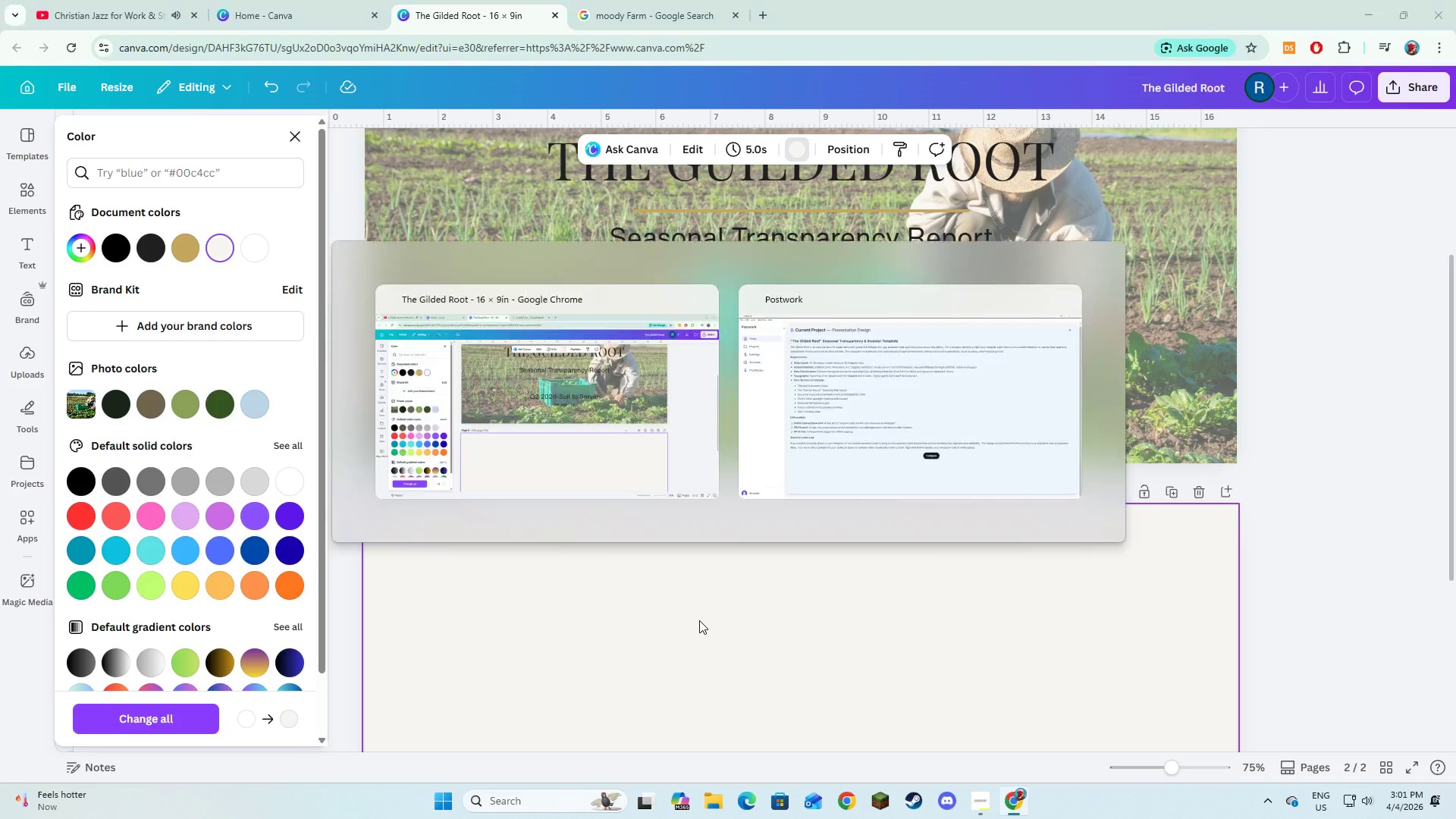 
key(Alt+Tab)